 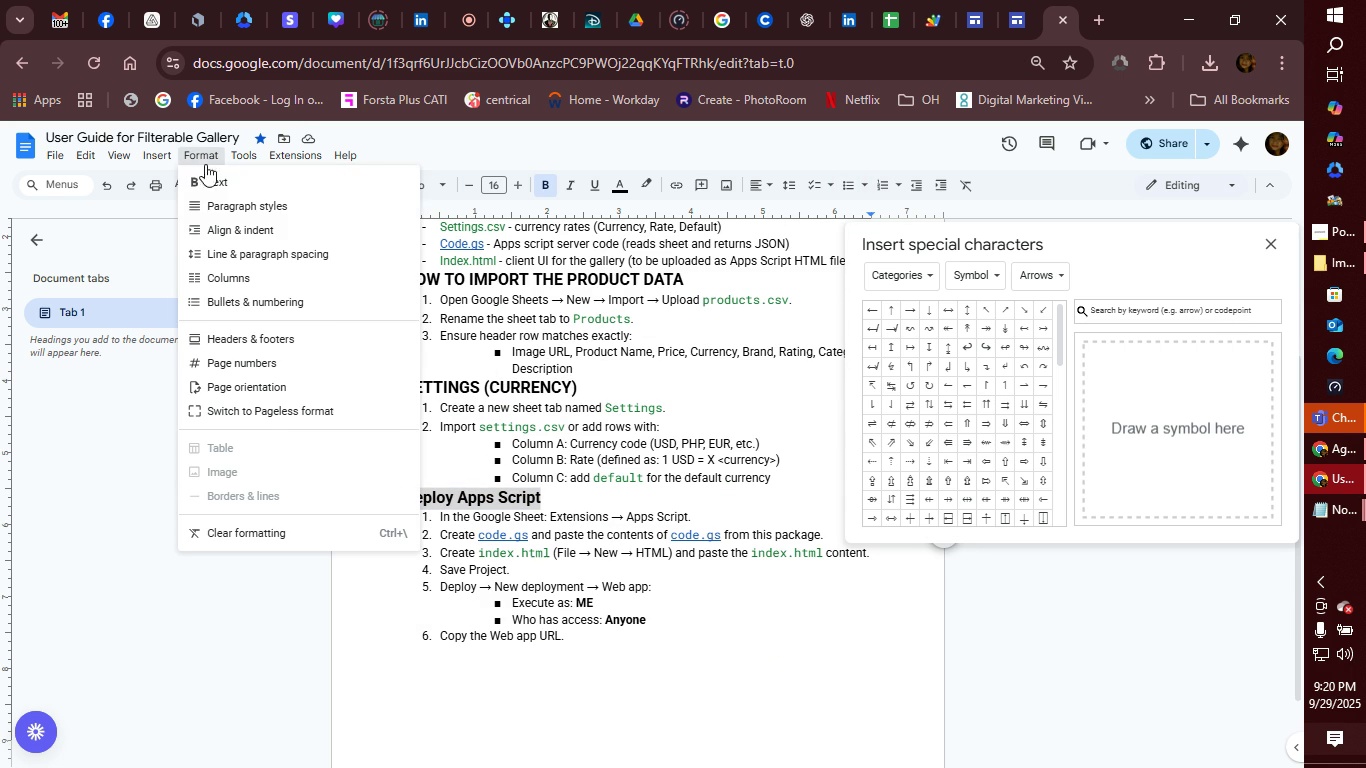 
mouse_move([367, 191])
 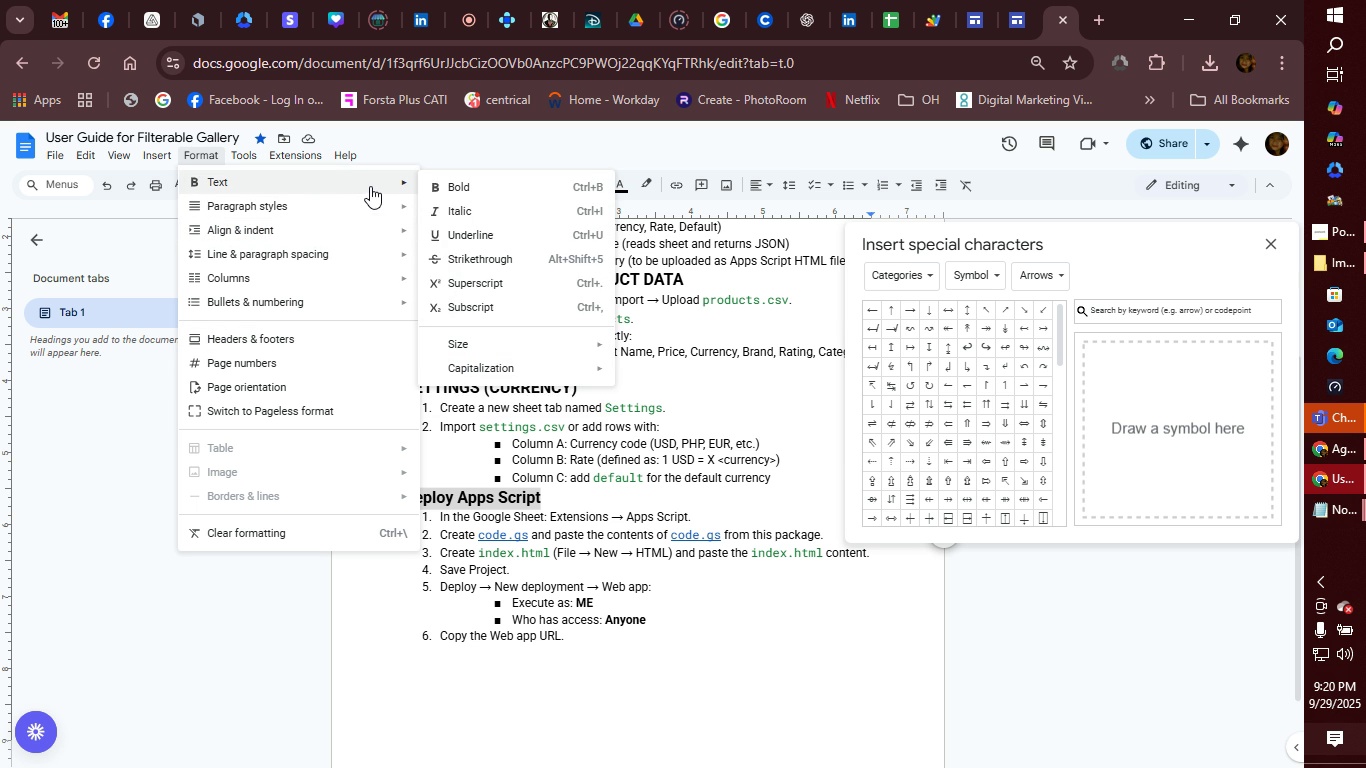 
mouse_move([481, 370])
 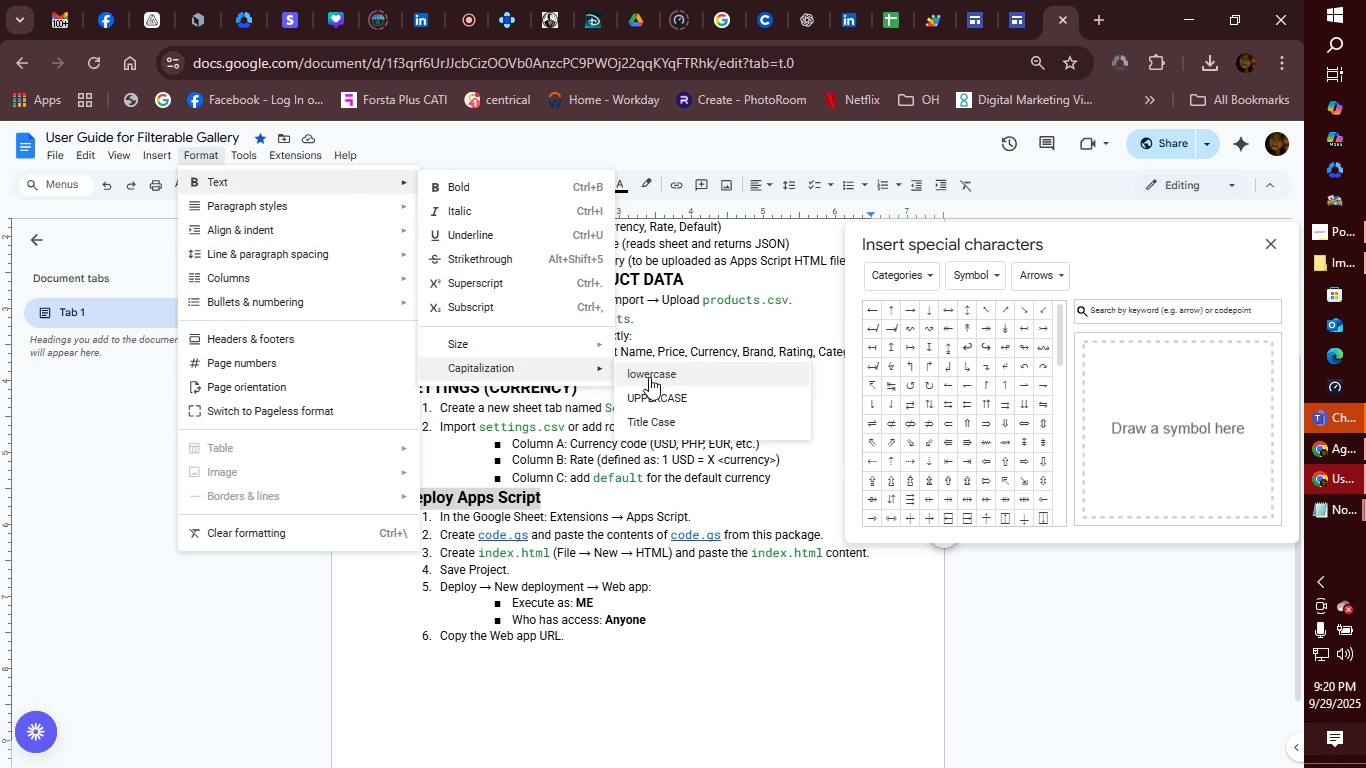 
left_click([657, 393])
 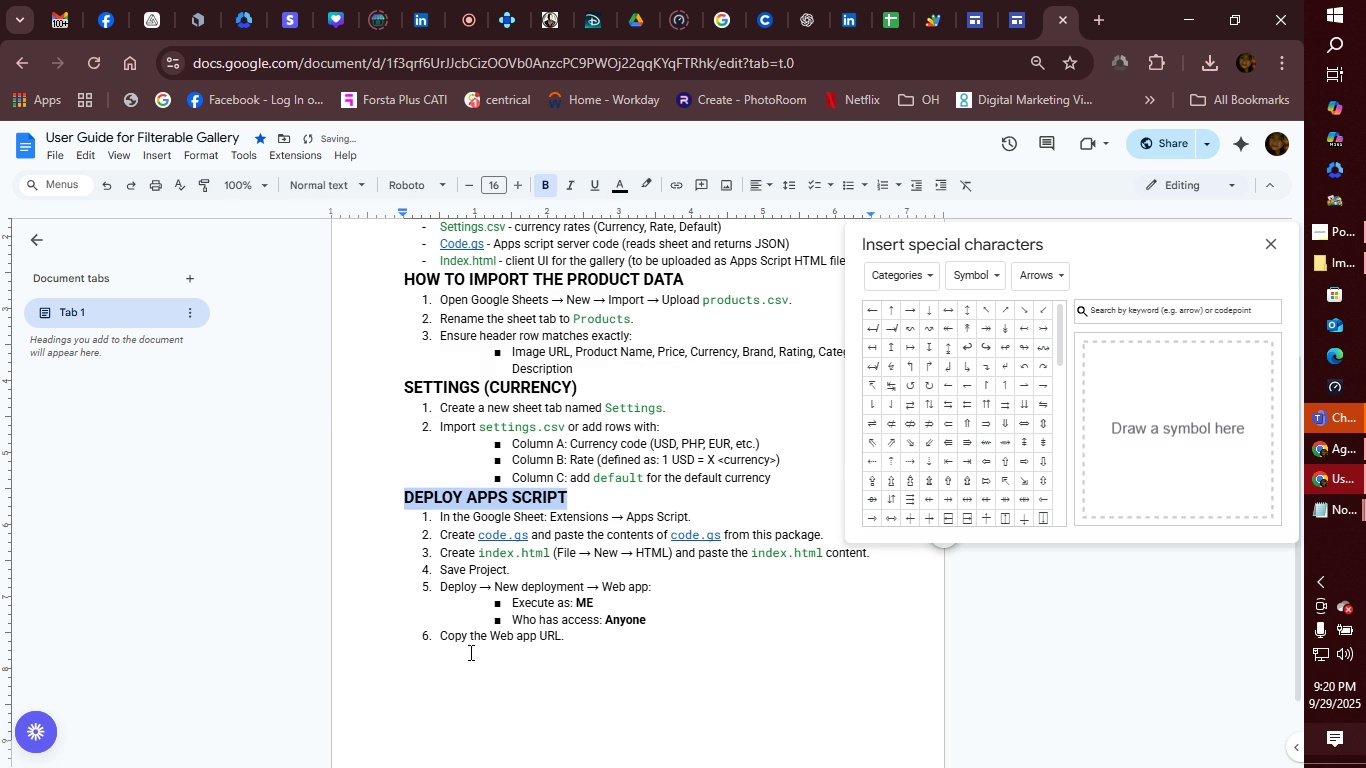 
left_click([461, 665])
 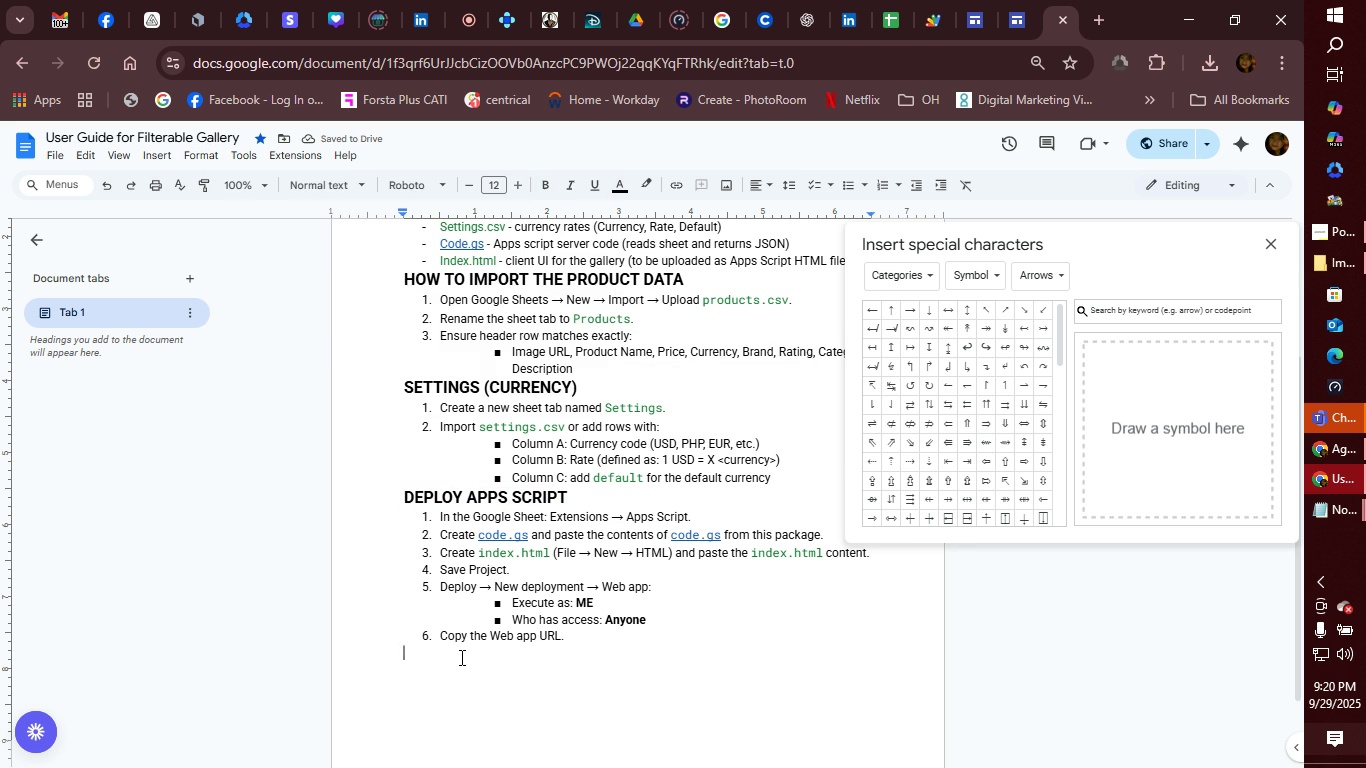 
left_click([460, 657])
 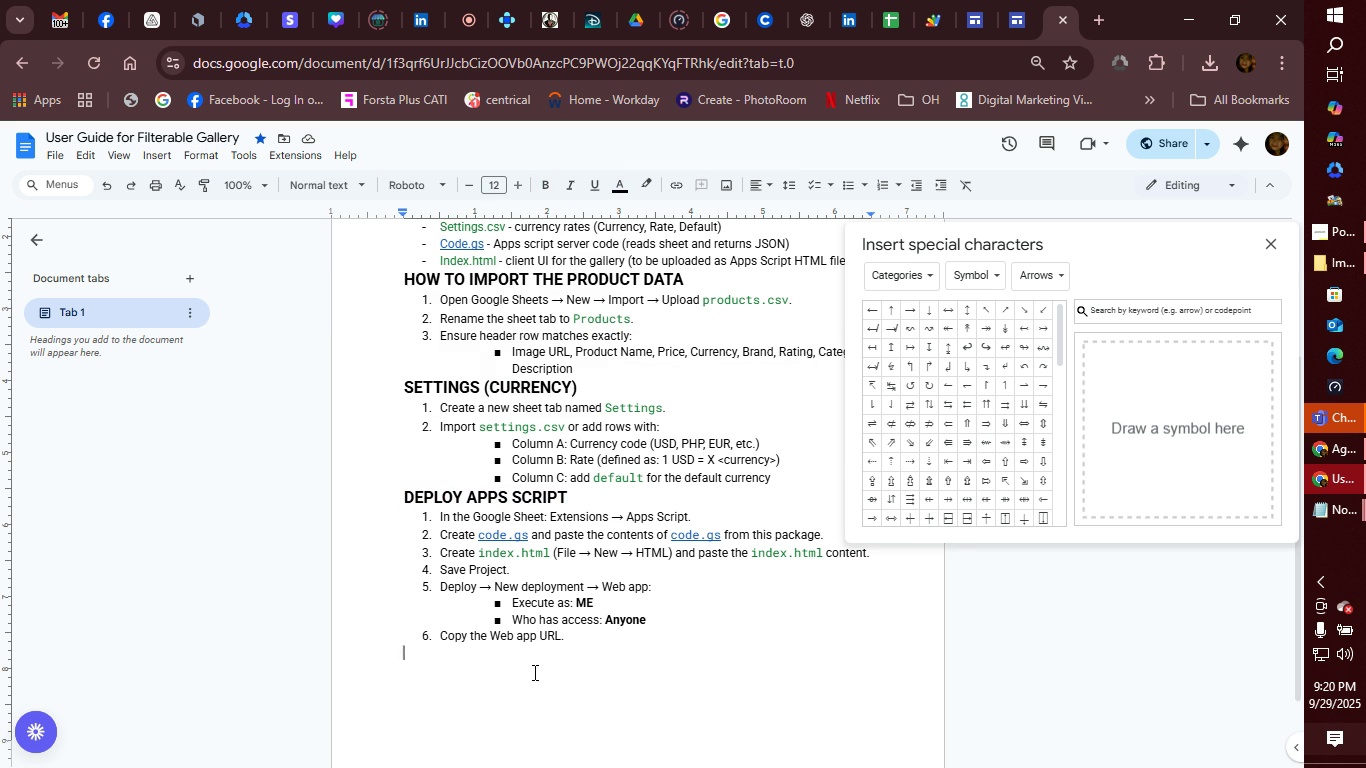 
wait(7.12)
 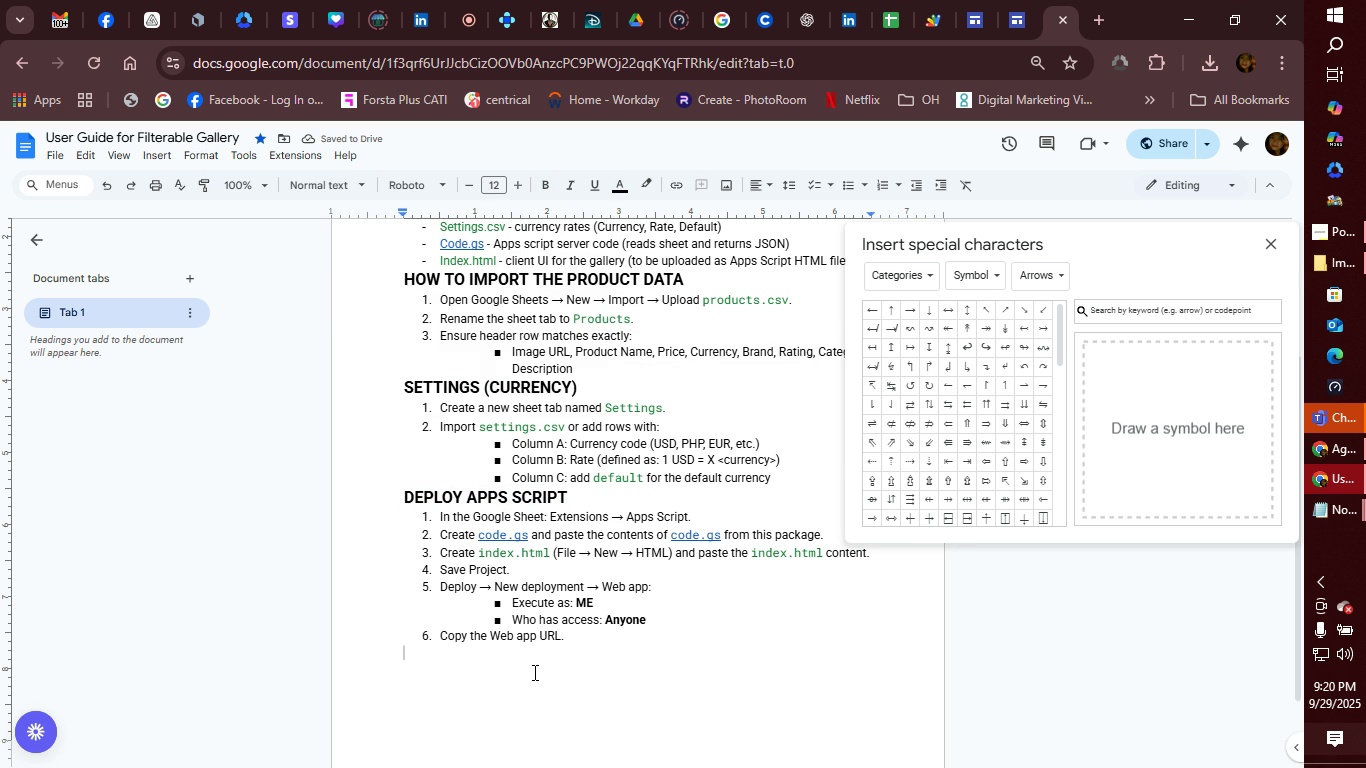 
type(EMBED O)
key(Backspace)
type(IN GOOGLE SITE)
 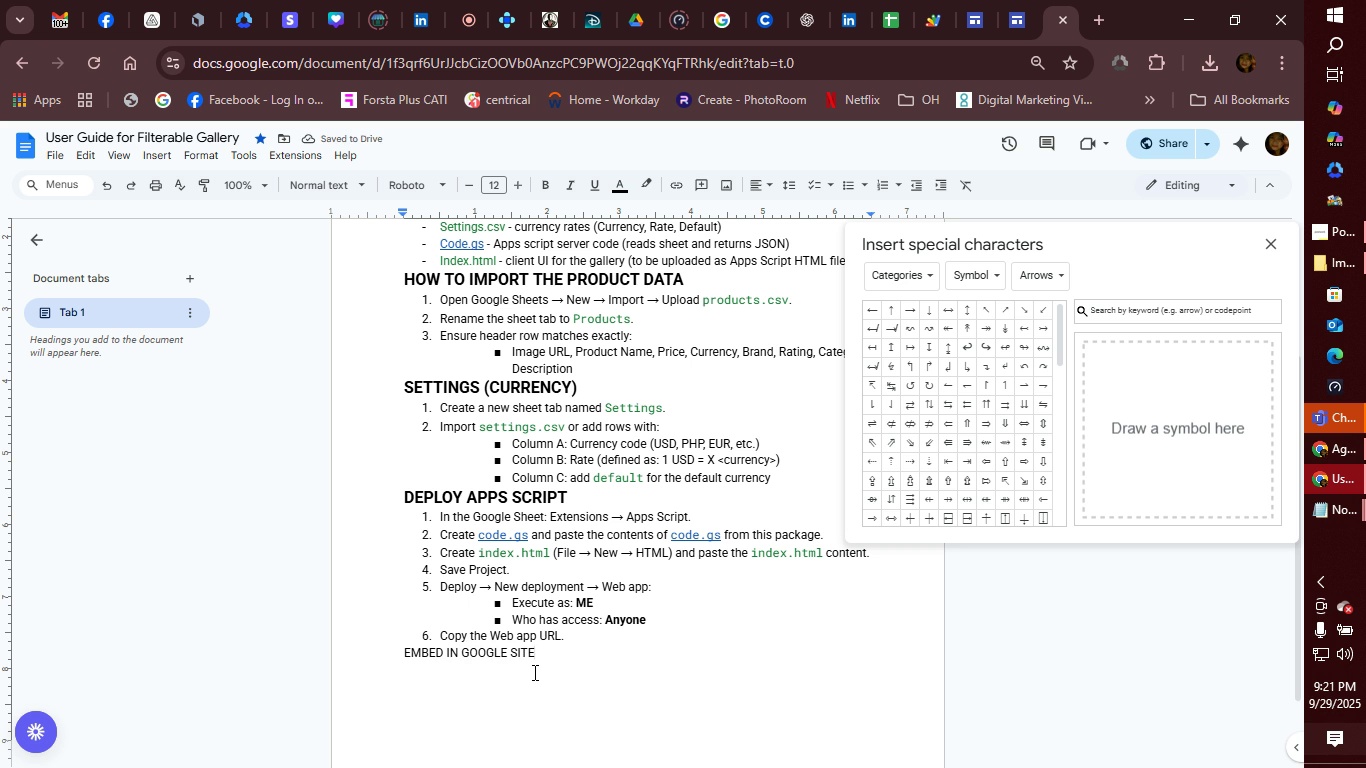 
key(S)
 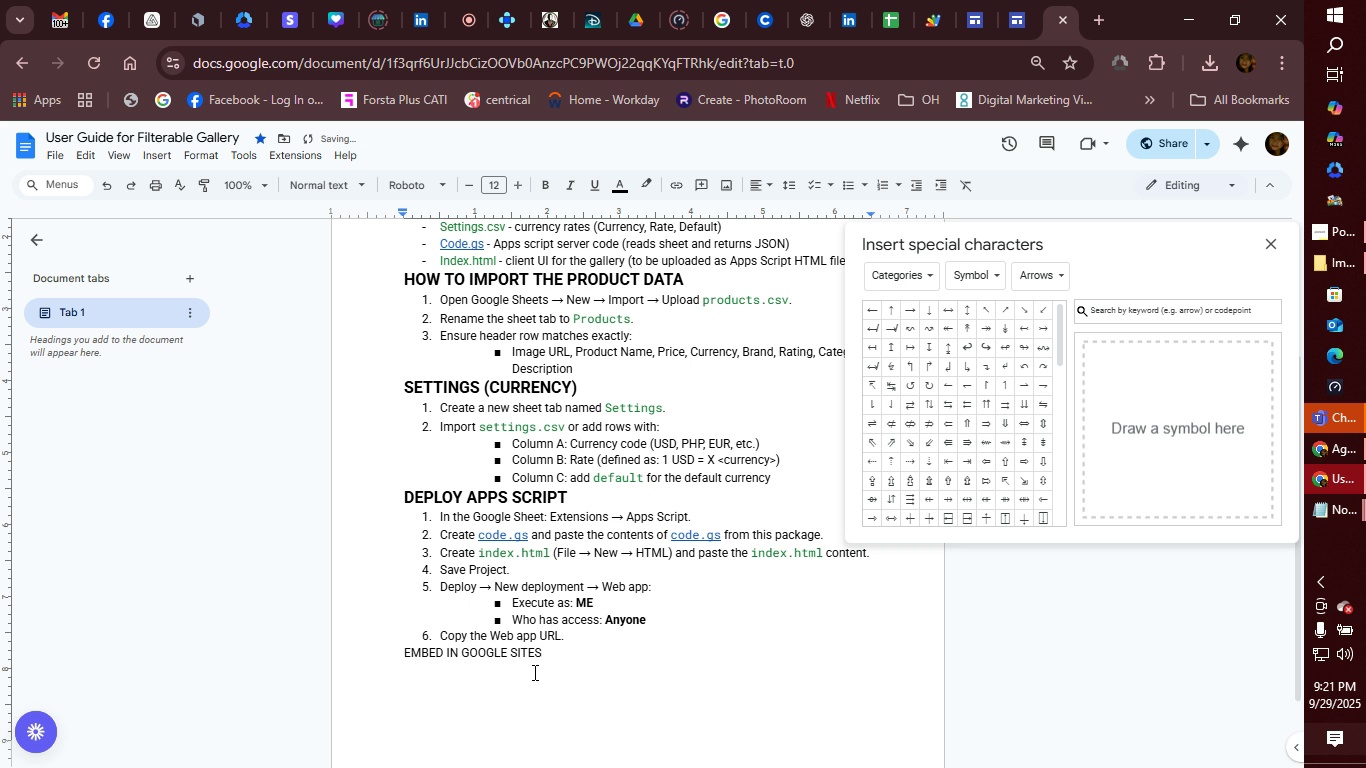 
key(Enter)
 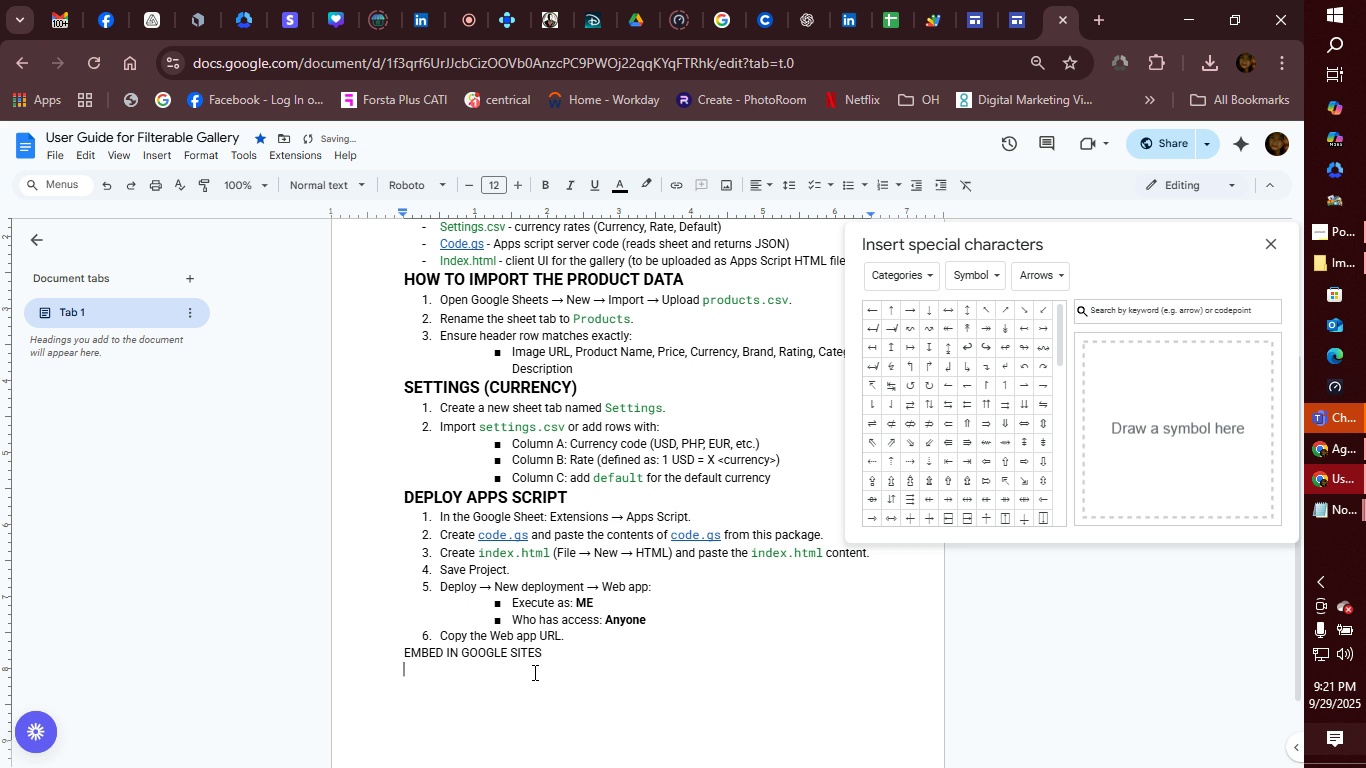 
key(CapsLock)